 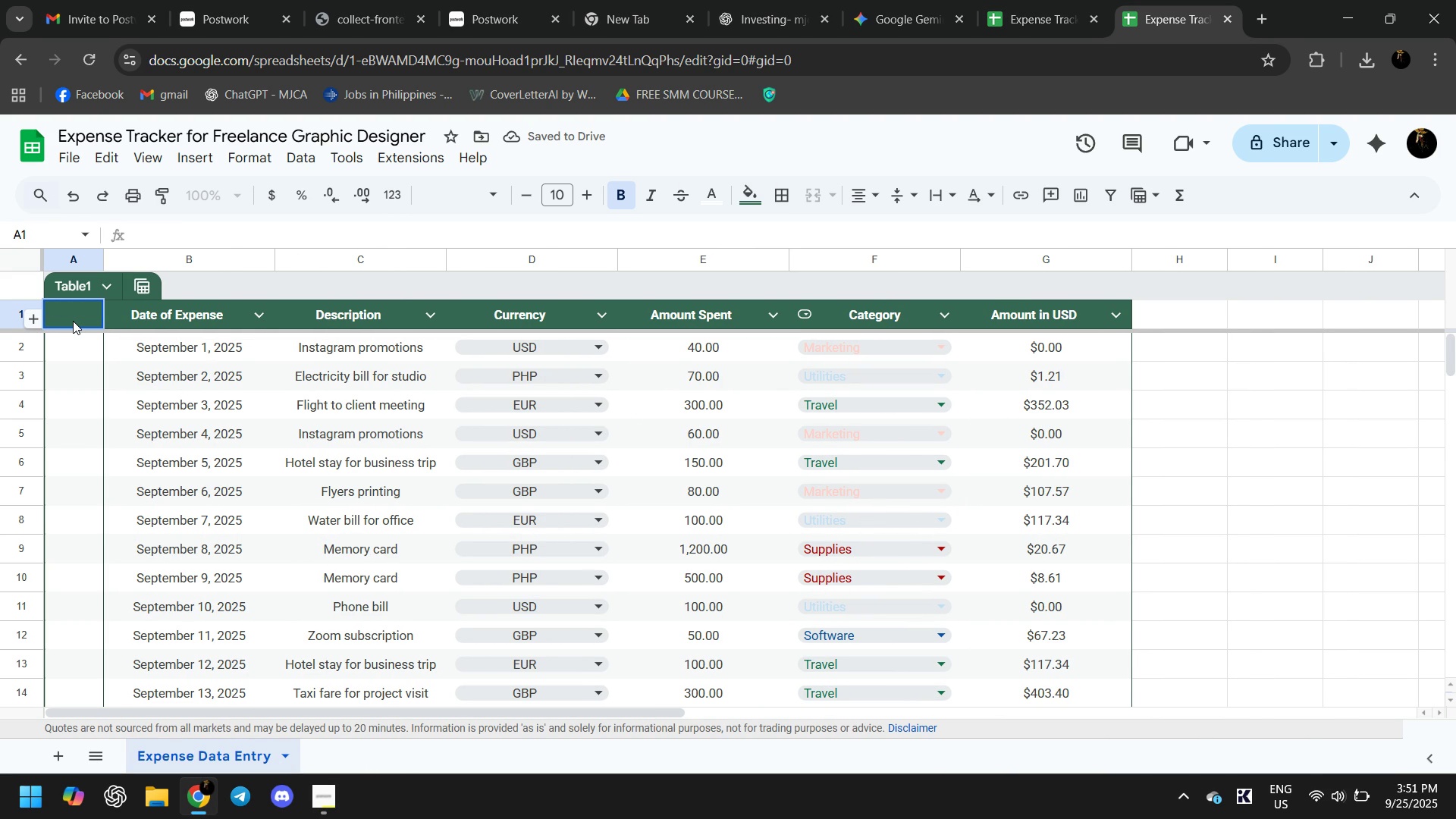 
key(Shift+3)
 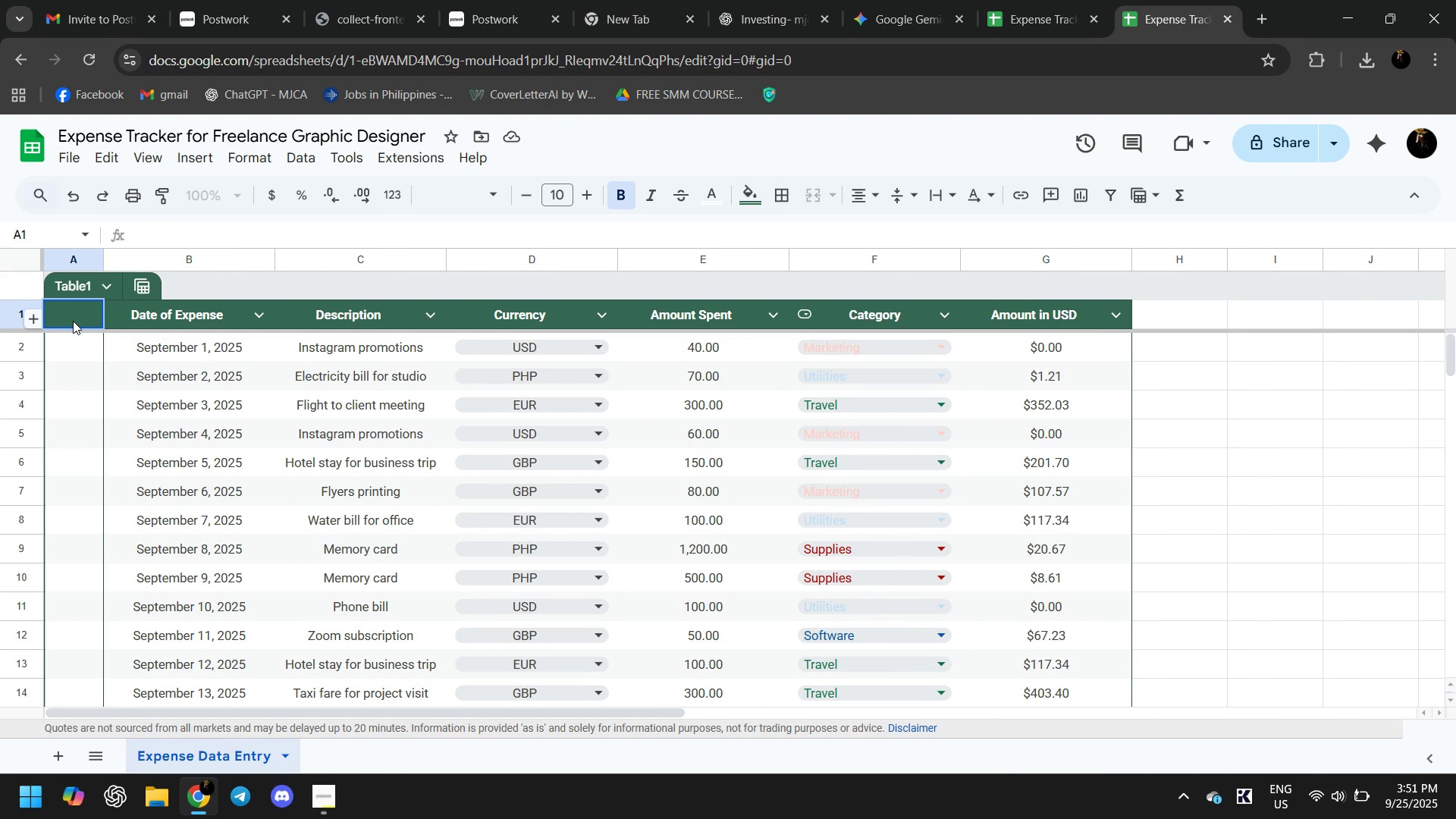 
key(Enter)
 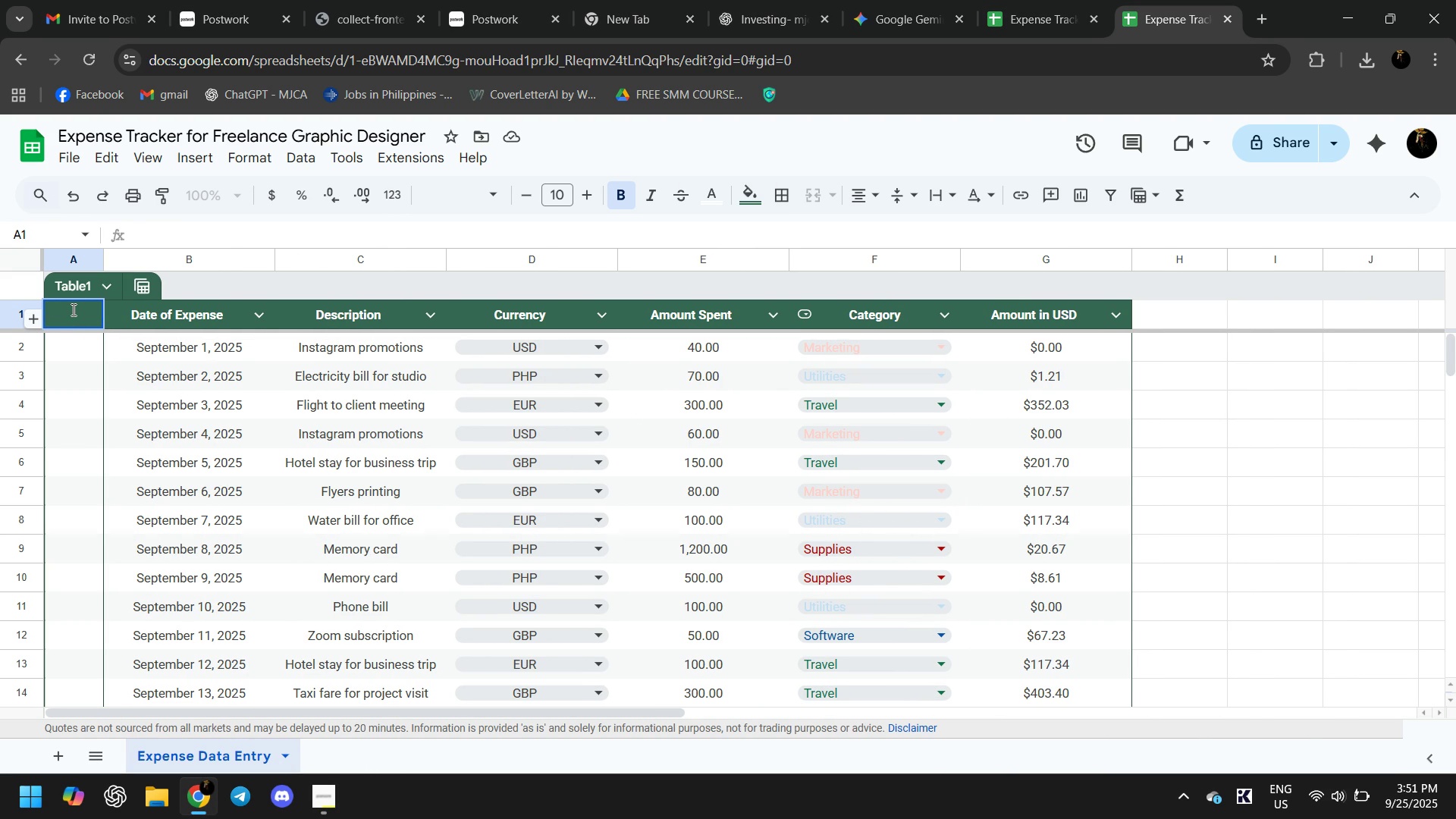 
left_click([71, 309])
 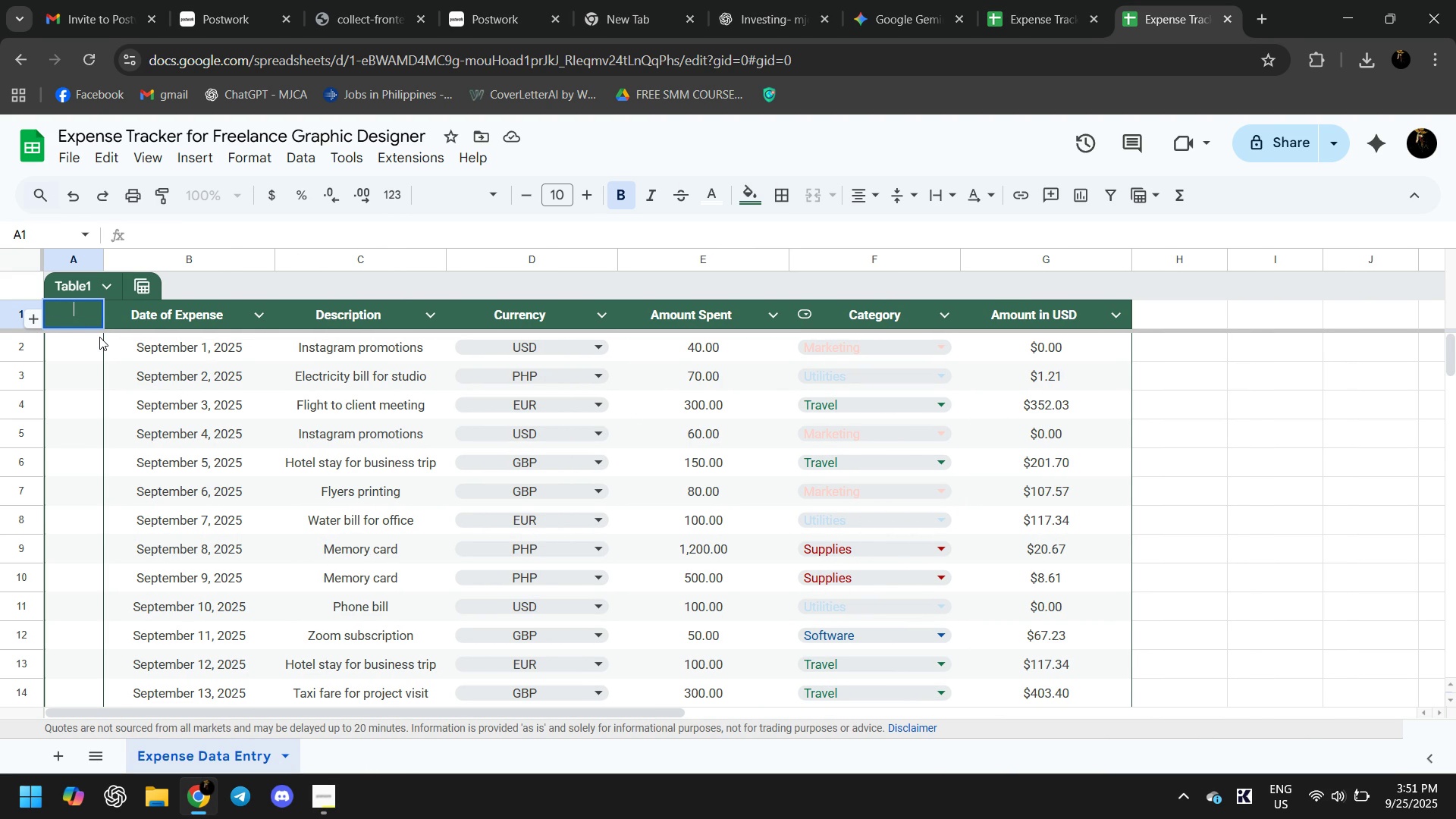 
key(Backspace)
 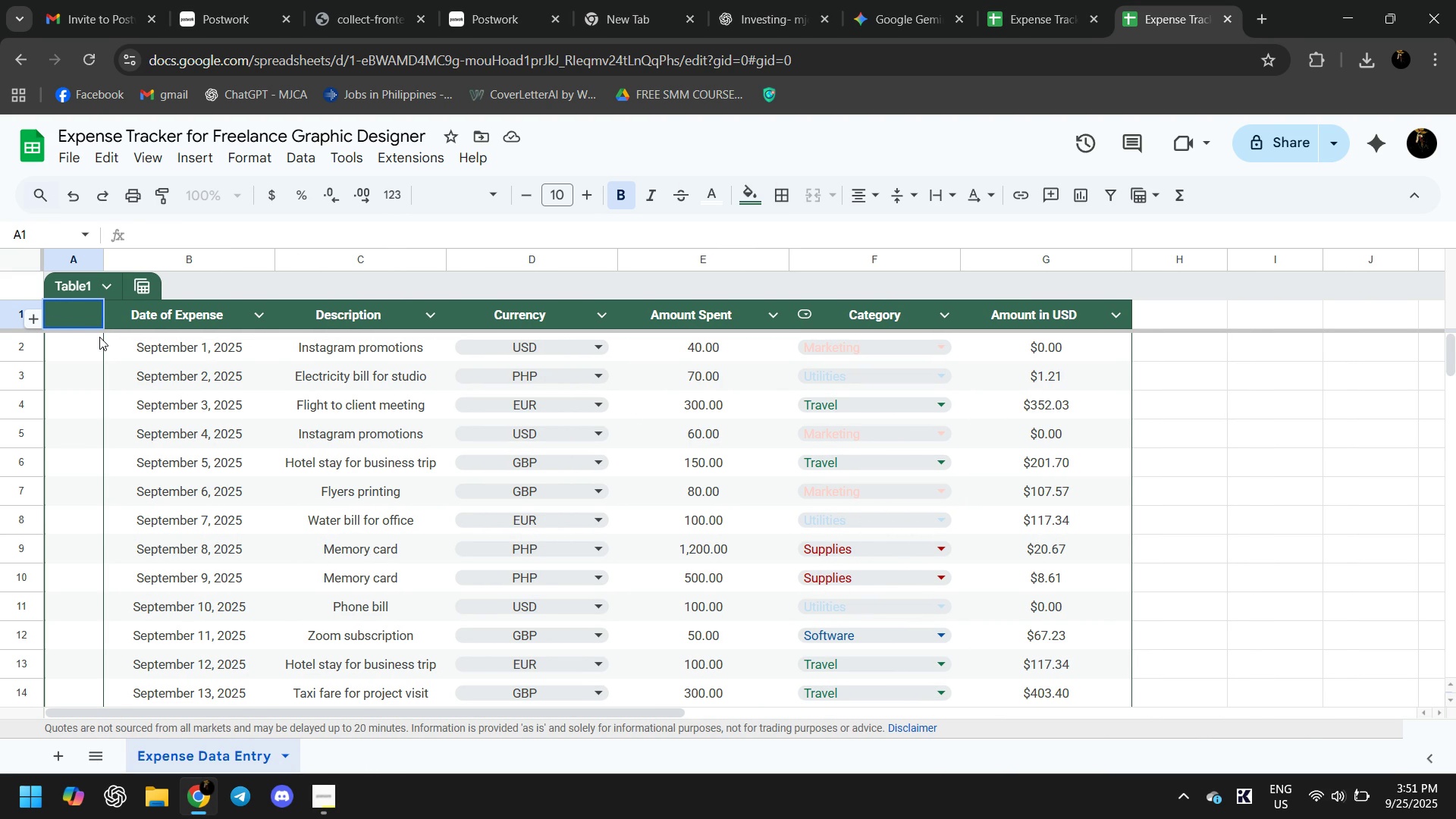 
key(Backspace)